 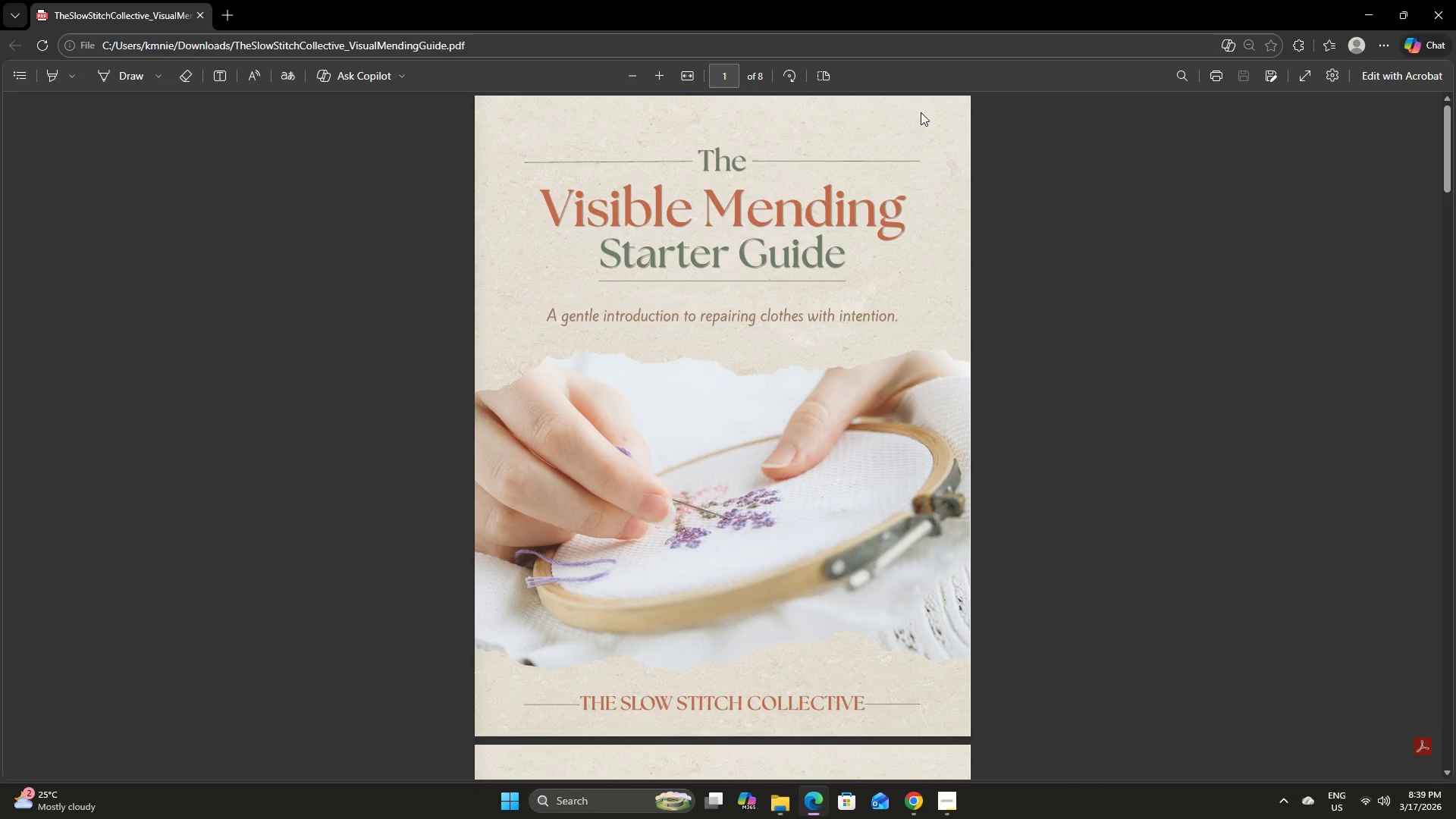 
scroll: coordinate [995, 373], scroll_direction: down, amount: 2.0
 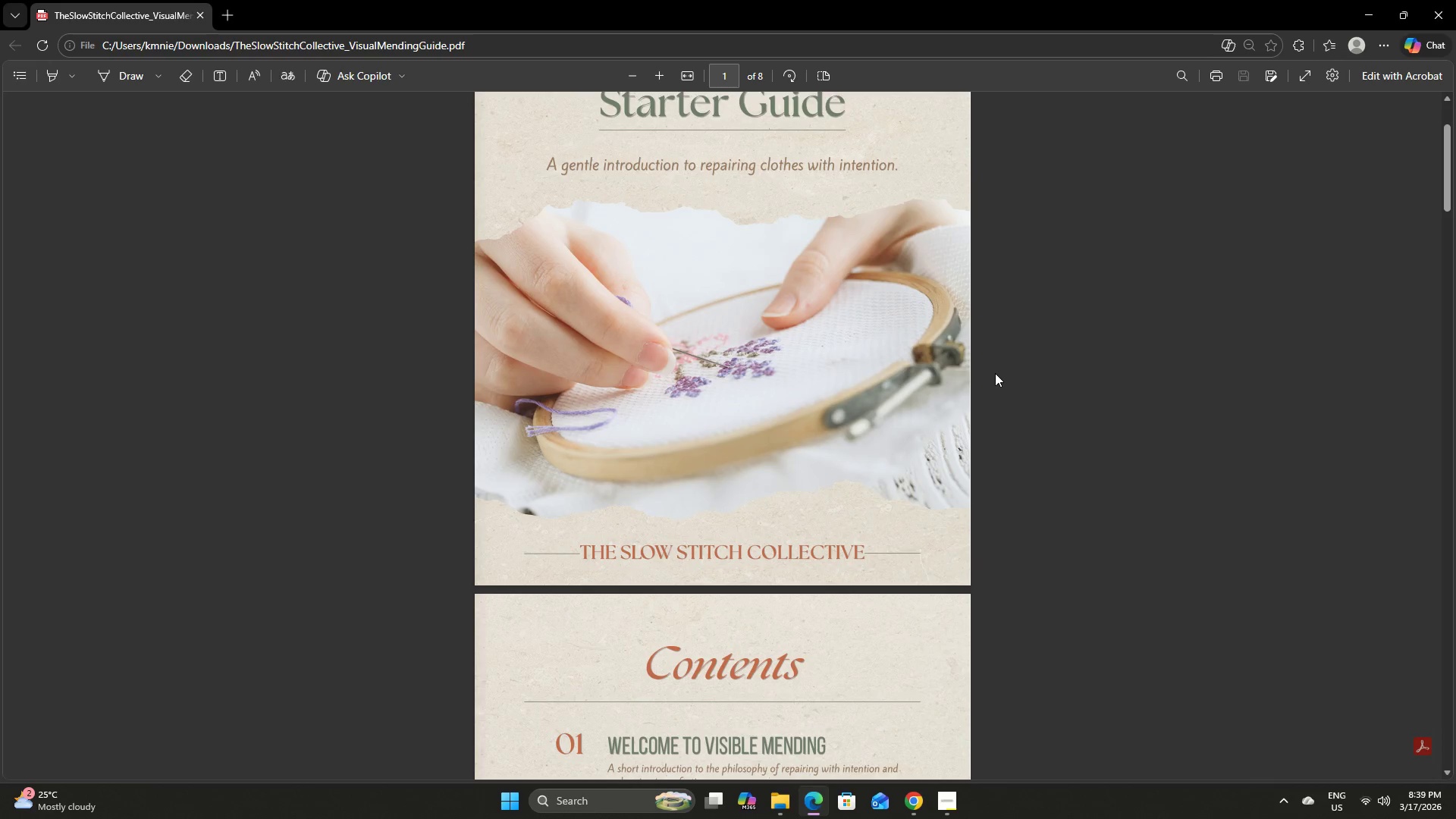 
scroll: coordinate [996, 363], scroll_direction: up, amount: 6.0
 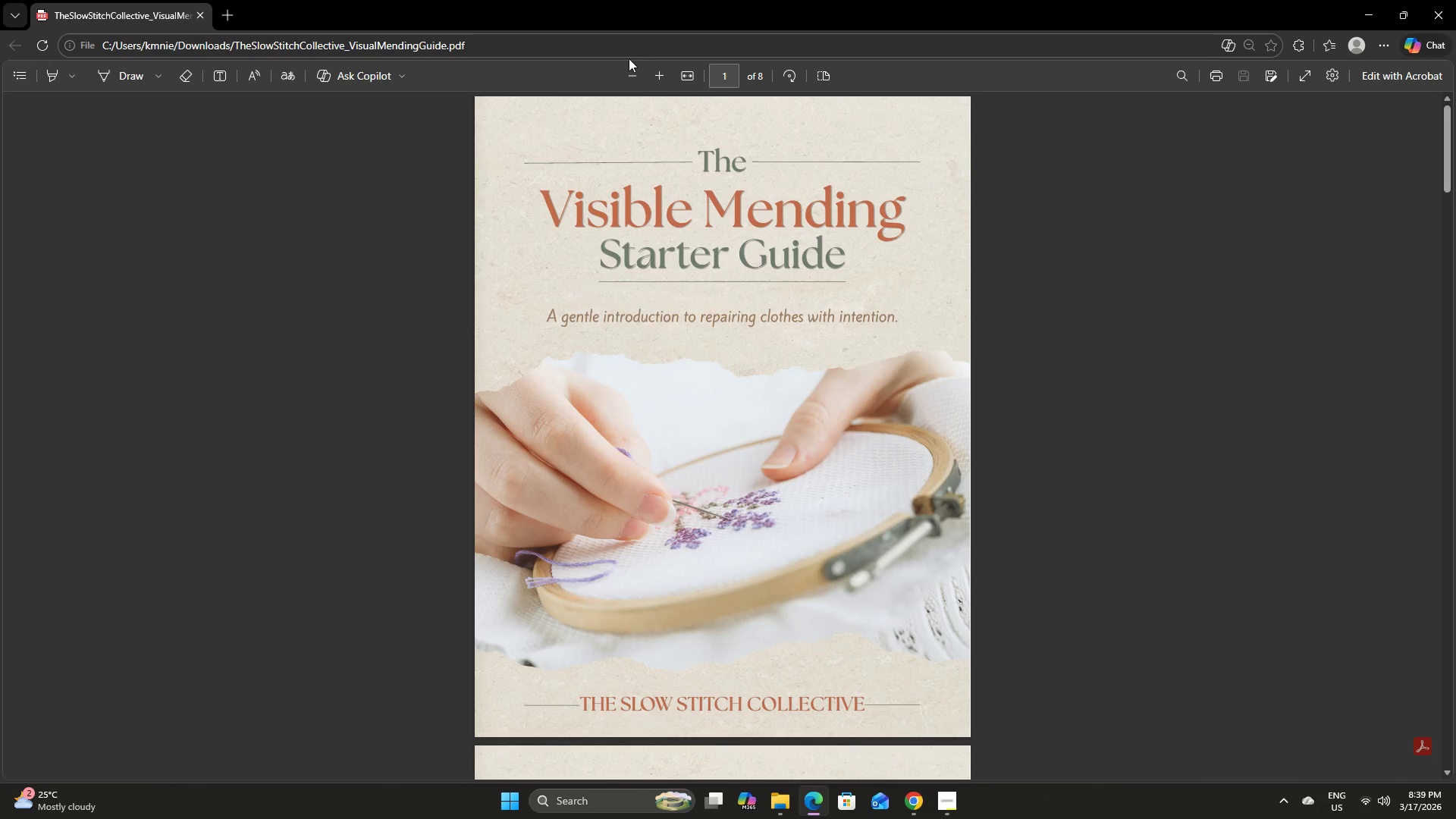 
left_click([634, 72])
 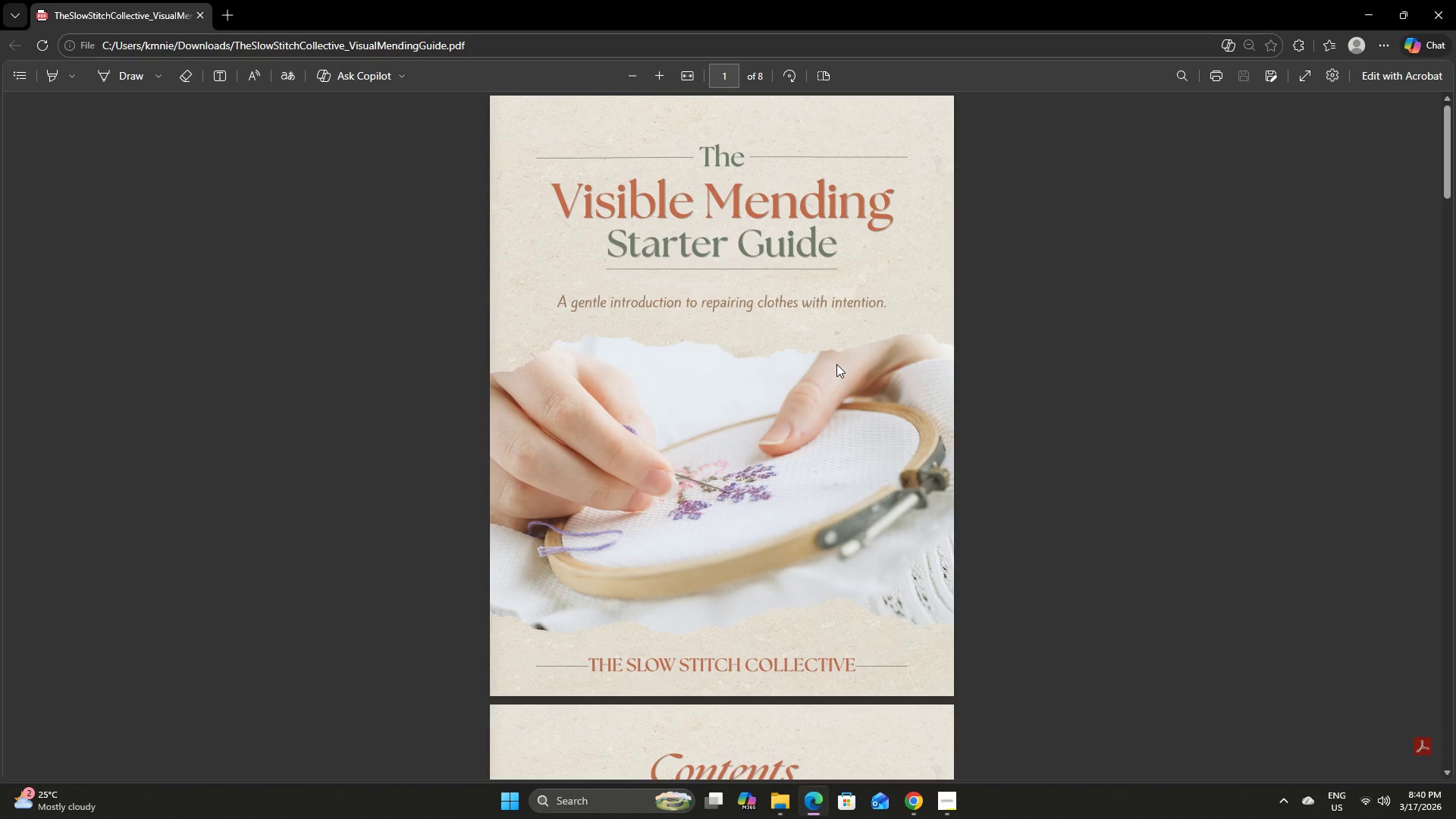 
scroll: coordinate [837, 359], scroll_direction: down, amount: 8.0
 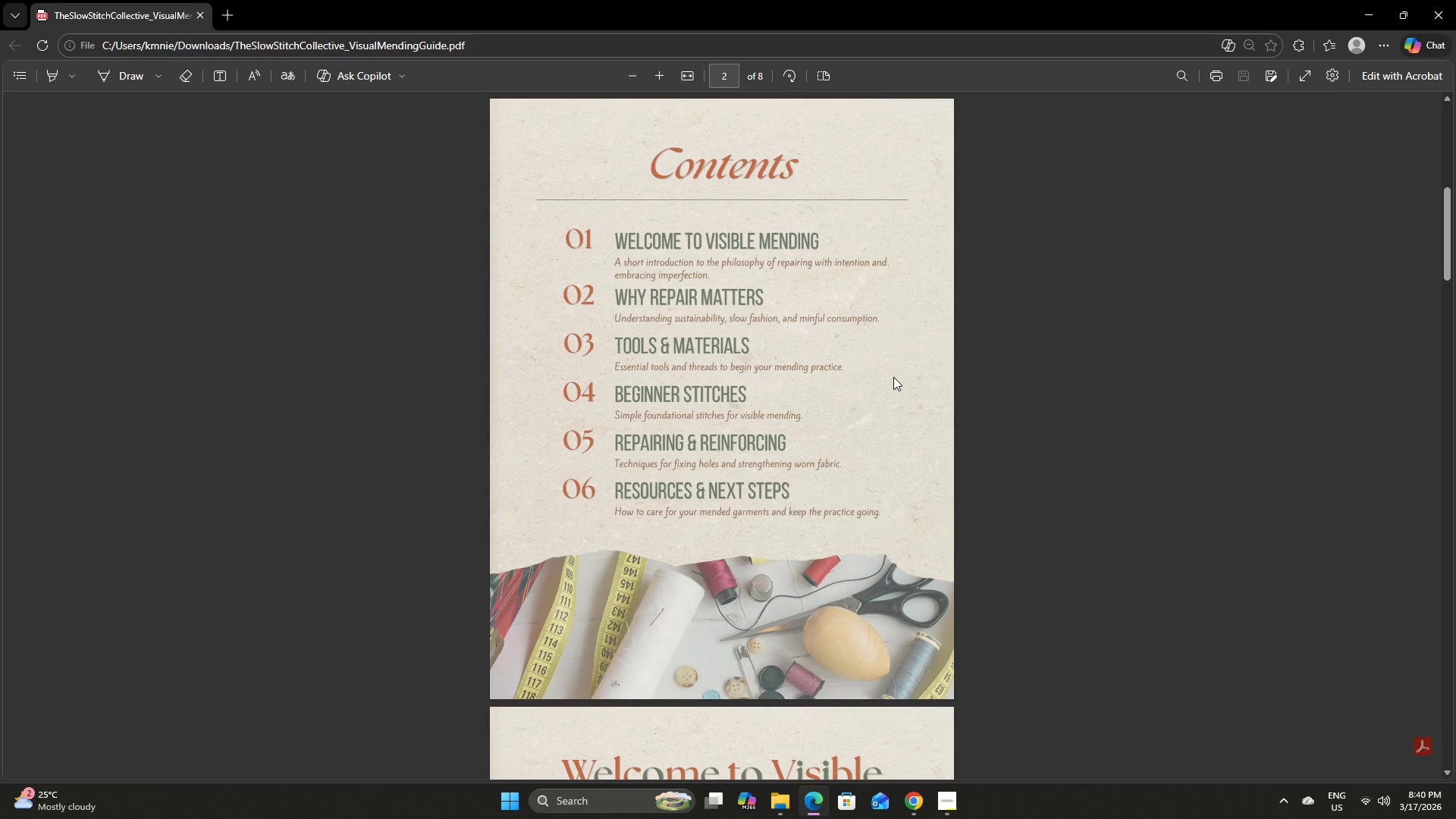 
wait(5.83)
 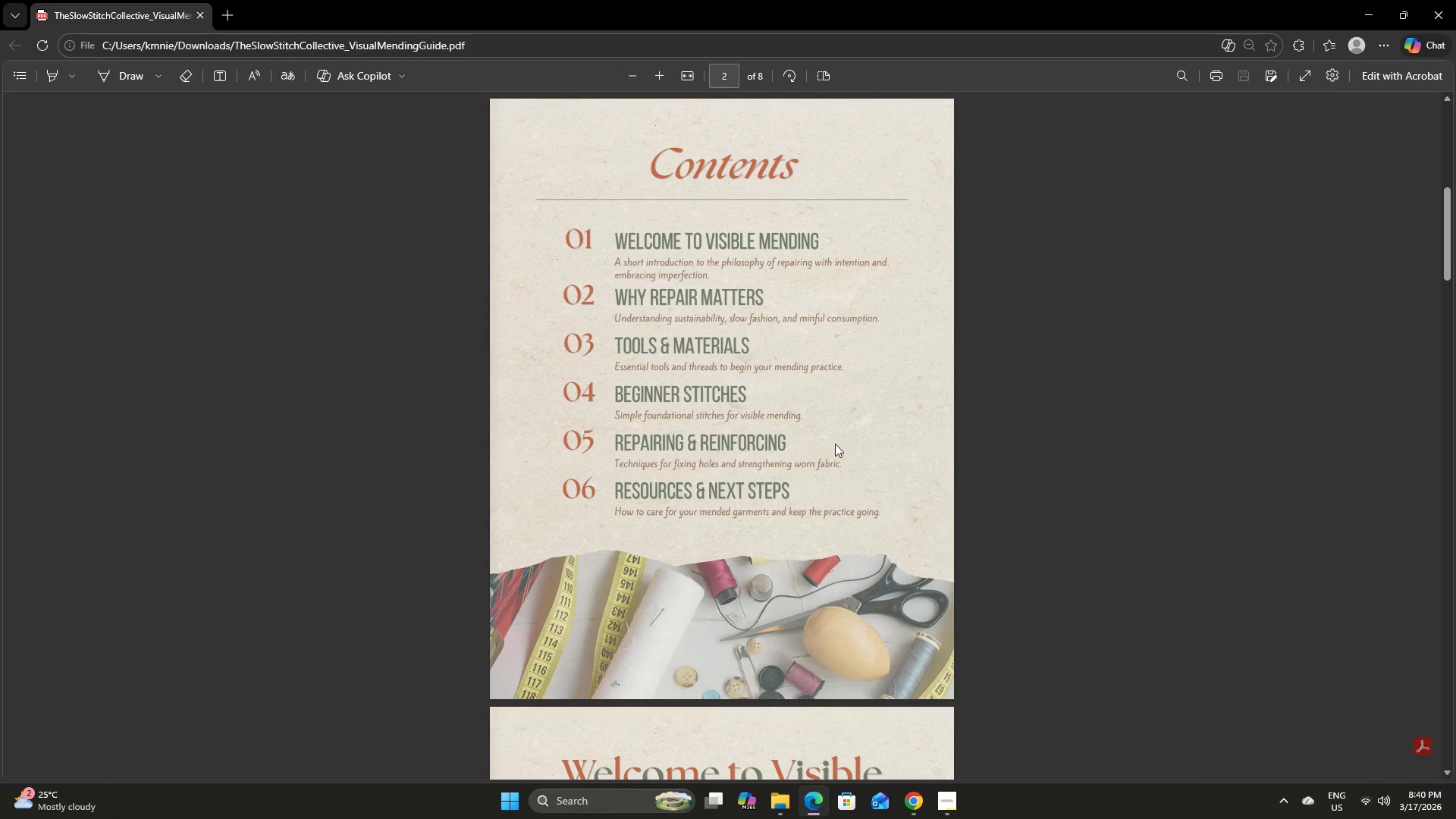 
scroll: coordinate [892, 382], scroll_direction: down, amount: 9.0
 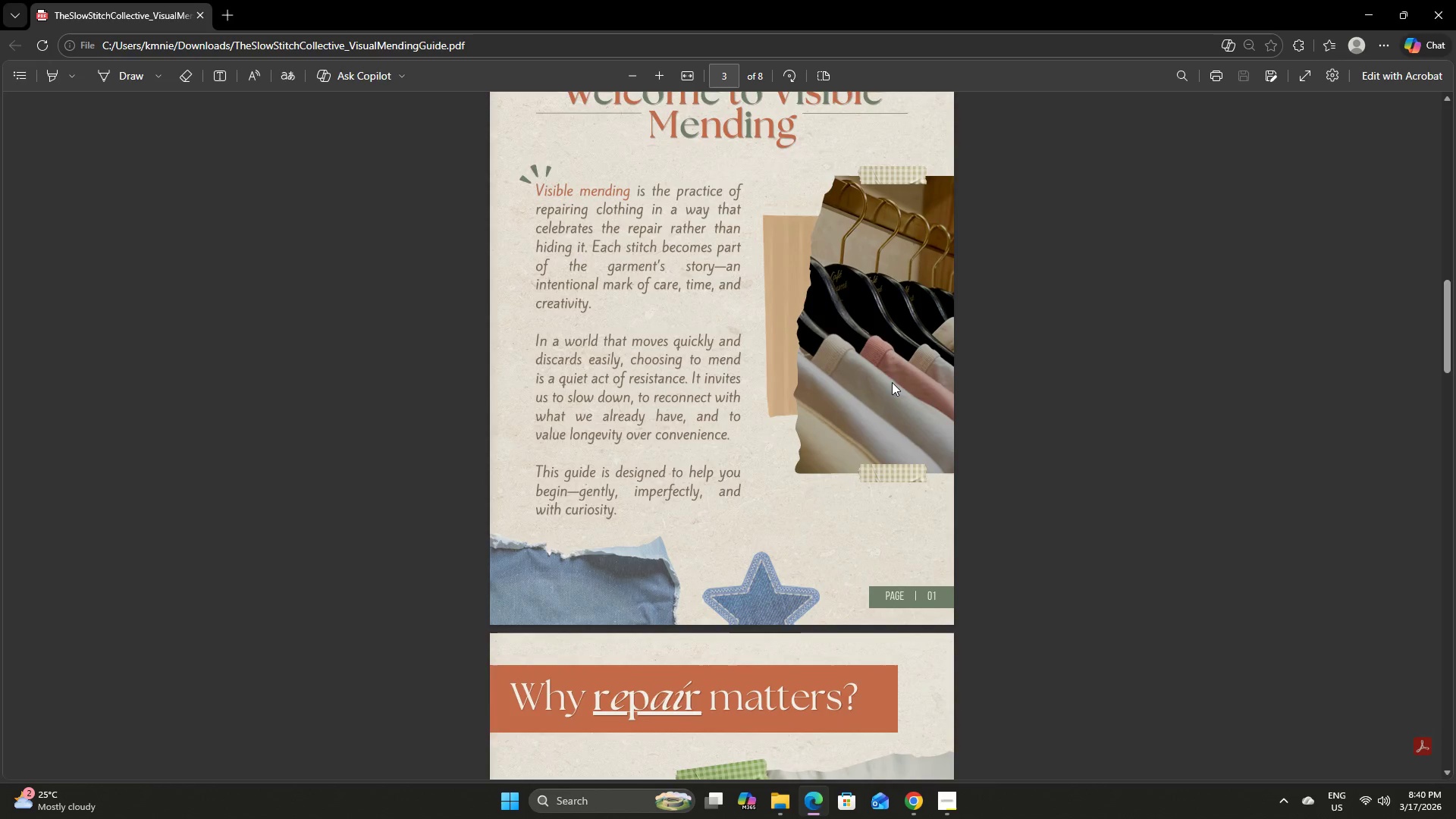 
scroll: coordinate [892, 387], scroll_direction: up, amount: 2.0
 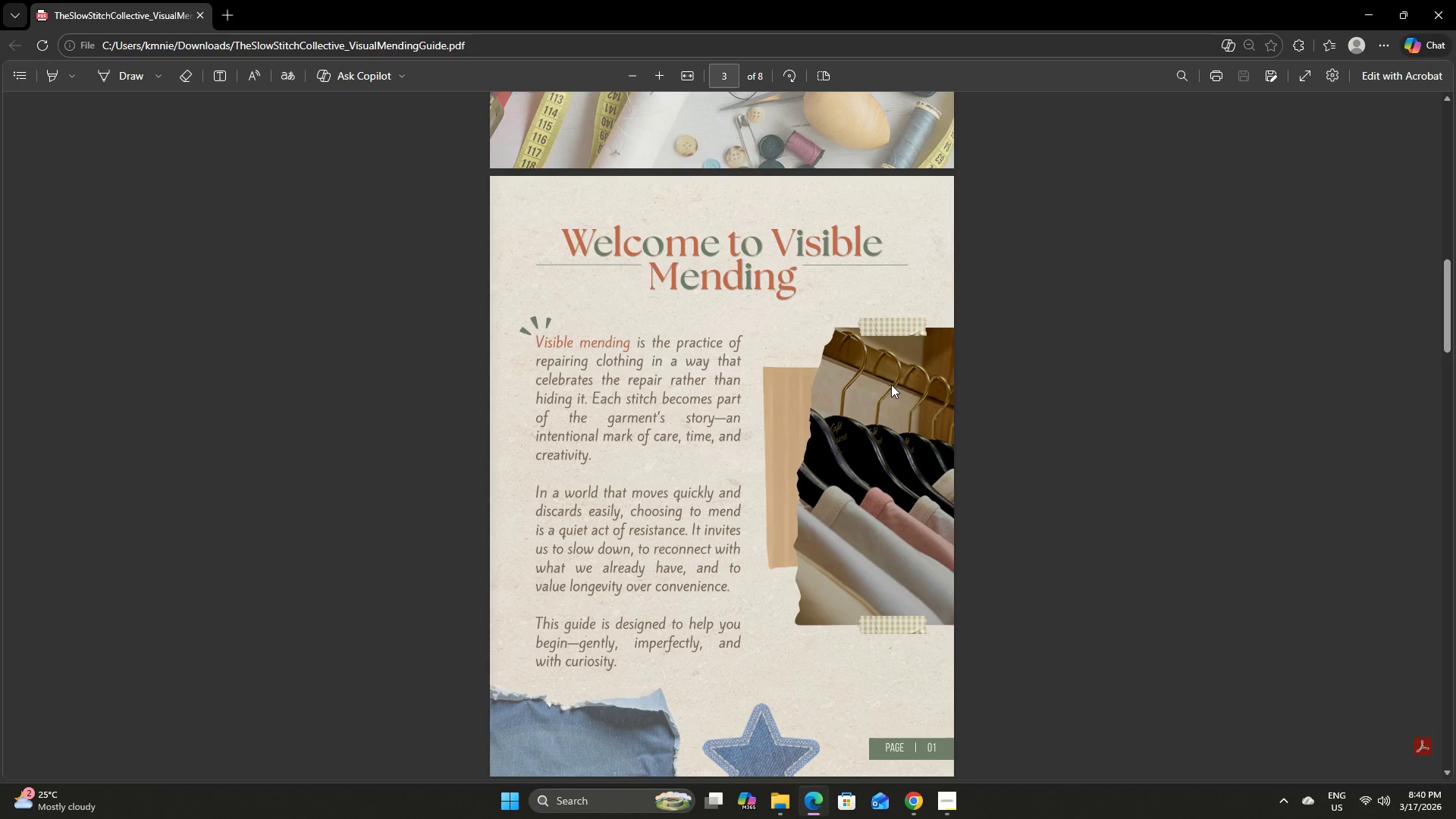 
scroll: coordinate [884, 394], scroll_direction: down, amount: 12.0
 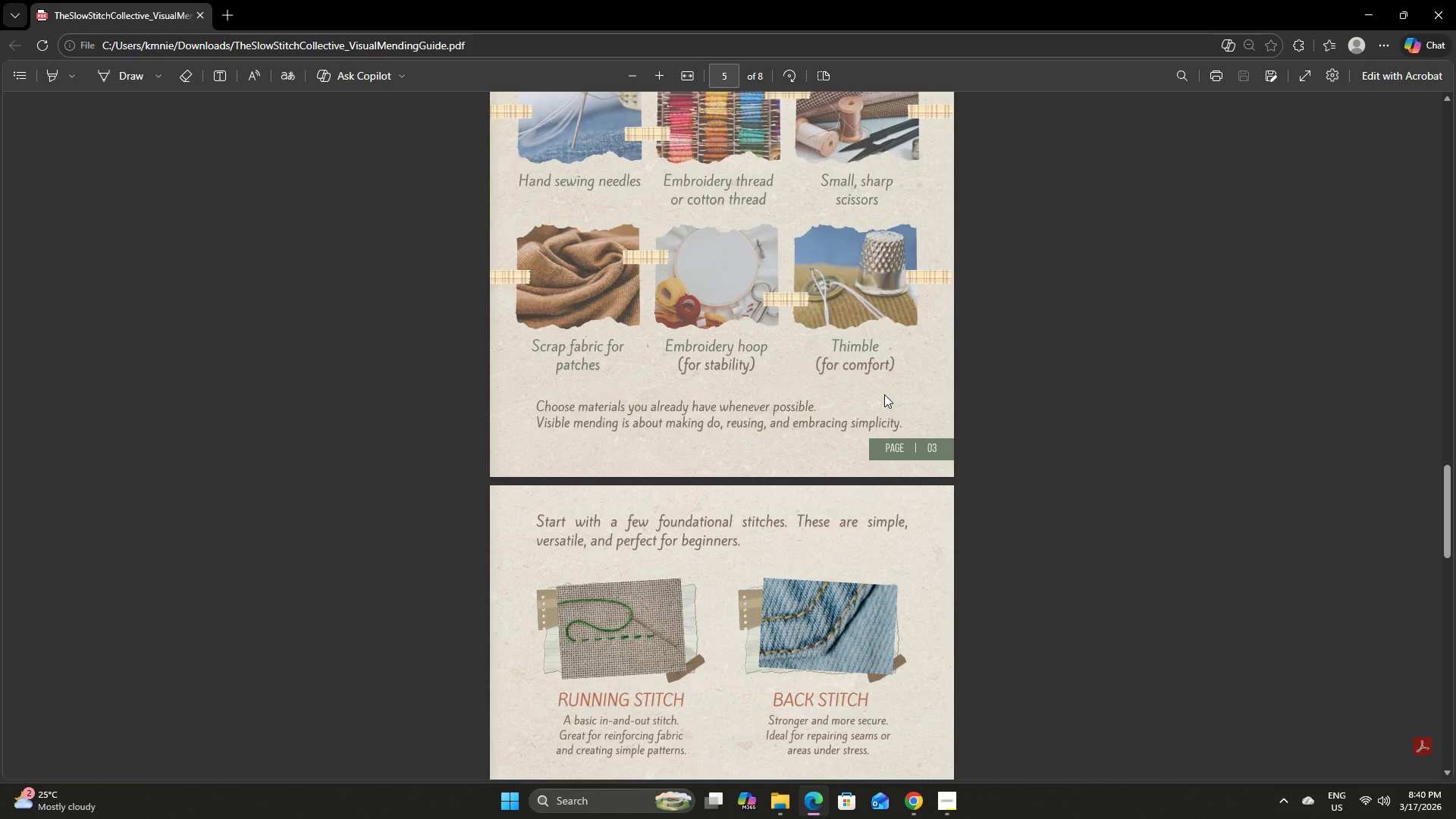 
scroll: coordinate [884, 394], scroll_direction: up, amount: 3.0
 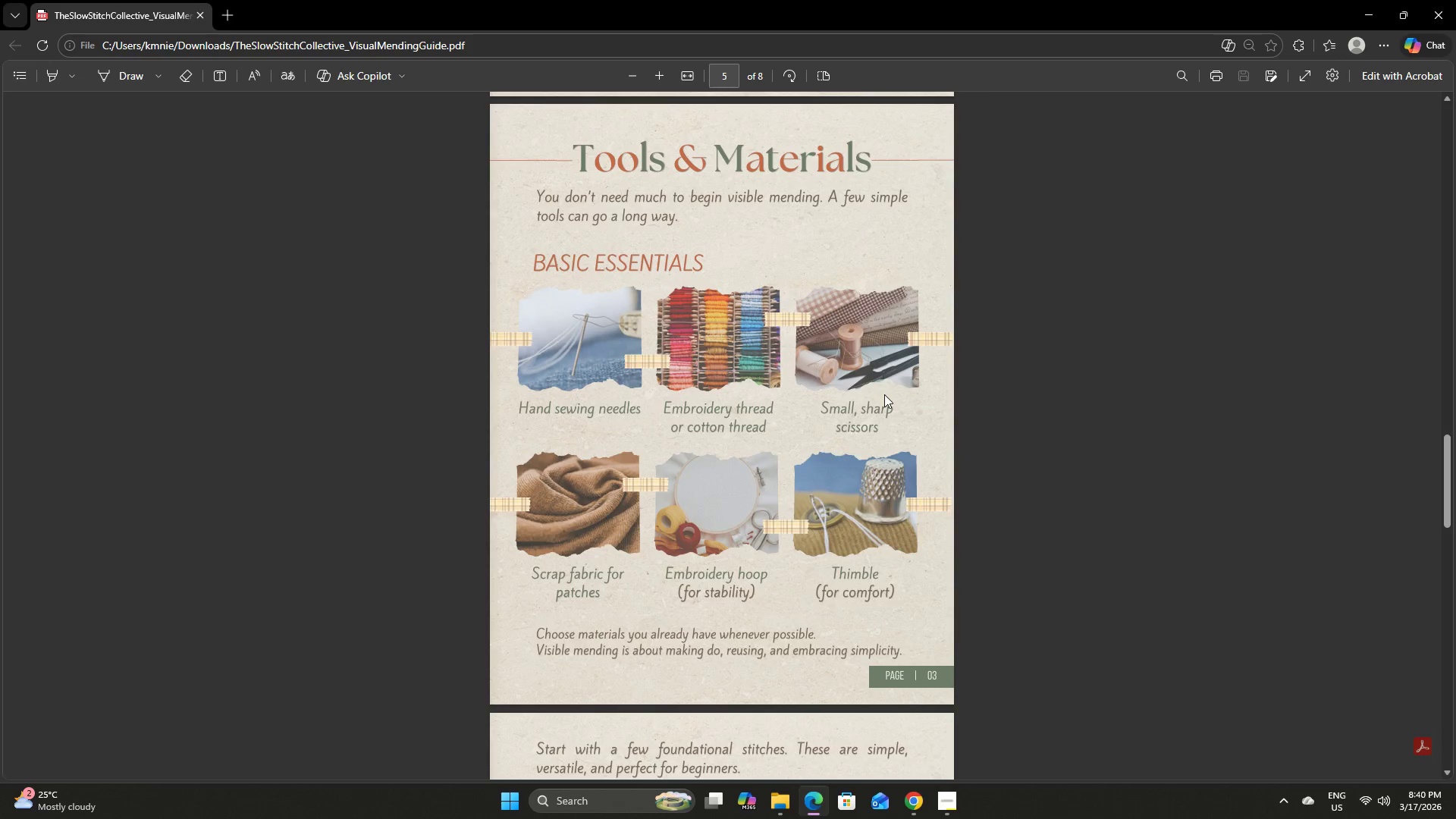 
scroll: coordinate [884, 394], scroll_direction: down, amount: 8.0
 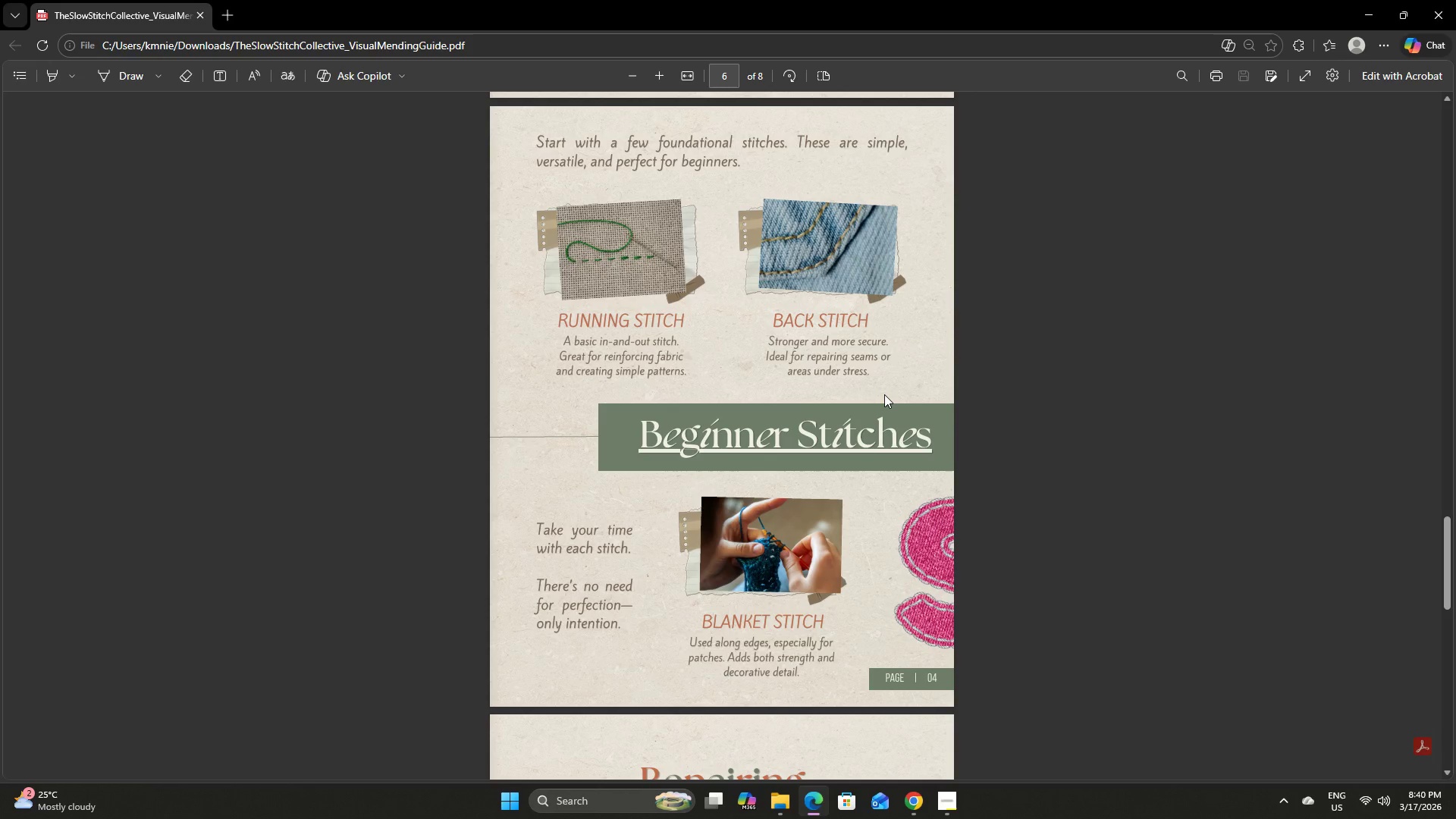 
scroll: coordinate [884, 394], scroll_direction: none, amount: 0.0
 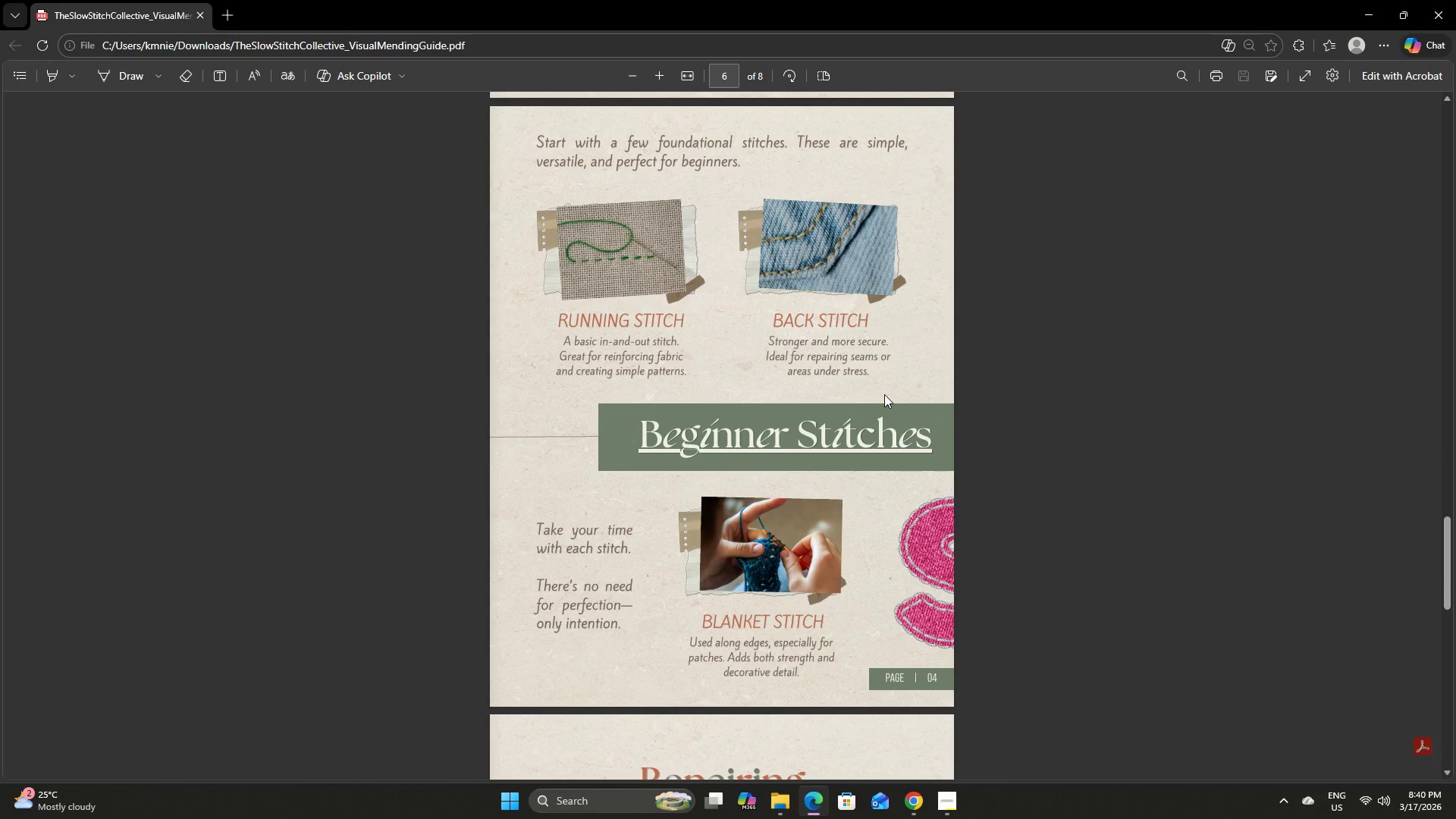 
scroll: coordinate [884, 394], scroll_direction: down, amount: 9.0
 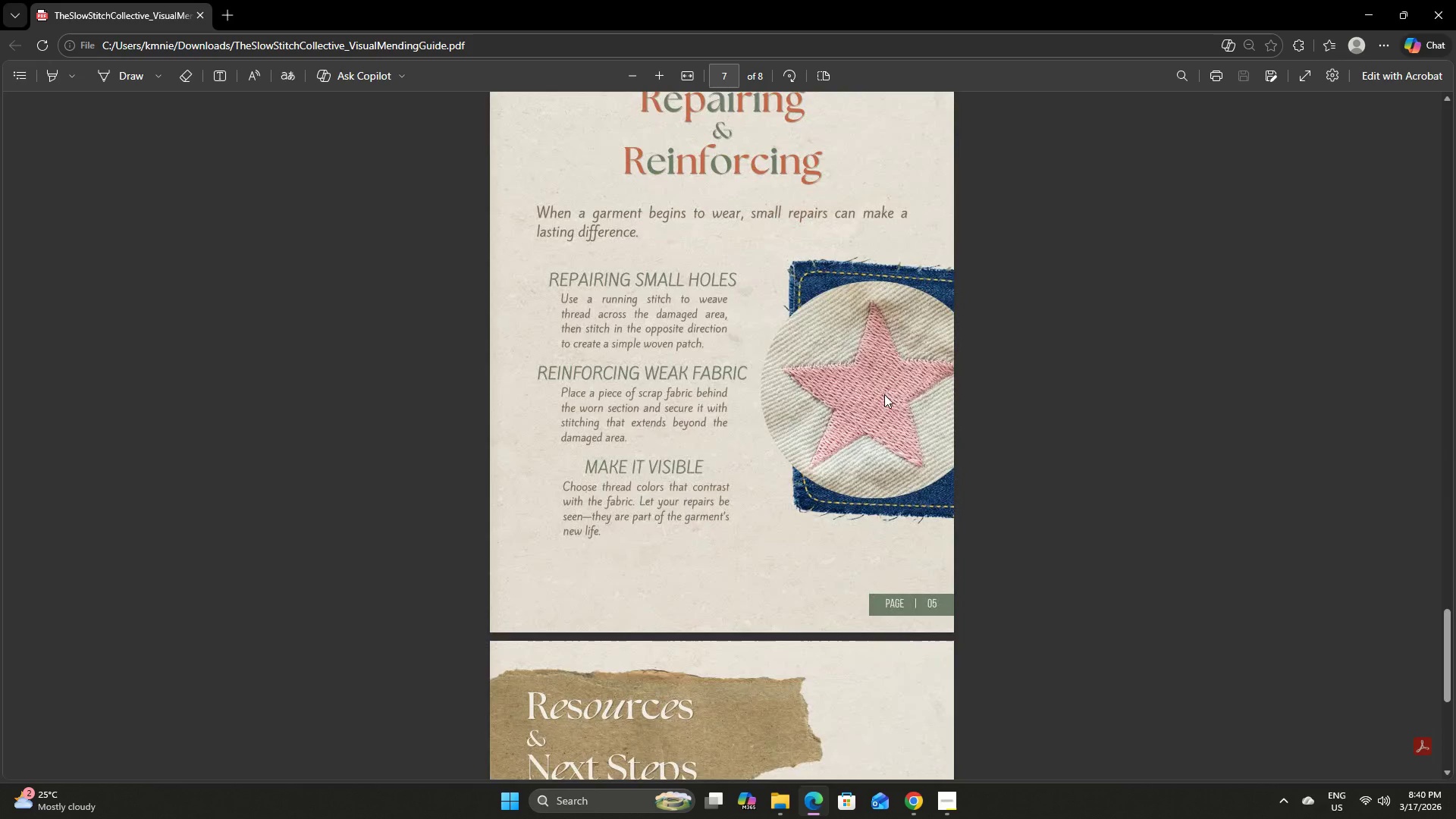 
scroll: coordinate [884, 394], scroll_direction: up, amount: 1.0
 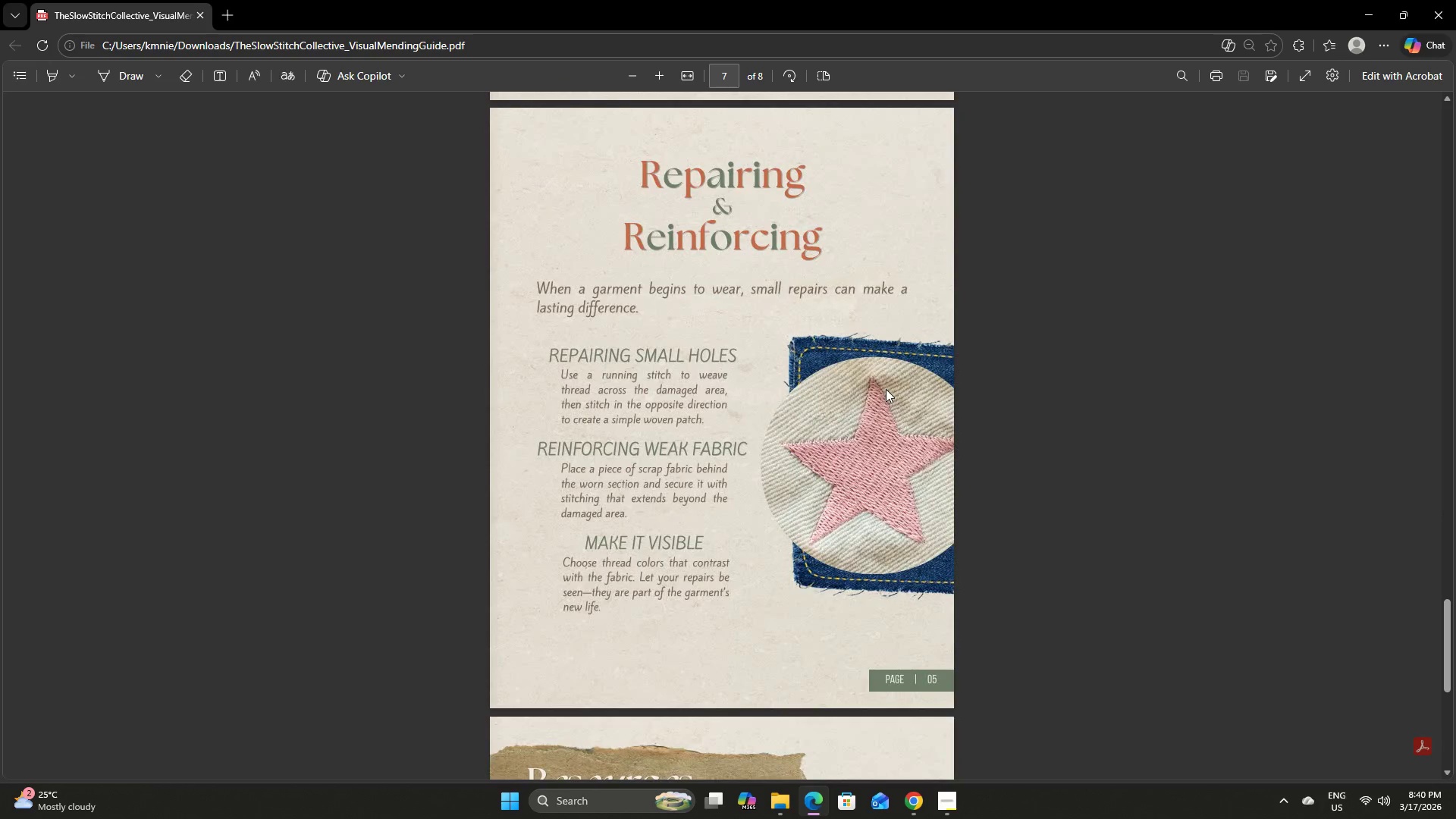 
scroll: coordinate [883, 400], scroll_direction: down, amount: 14.0